 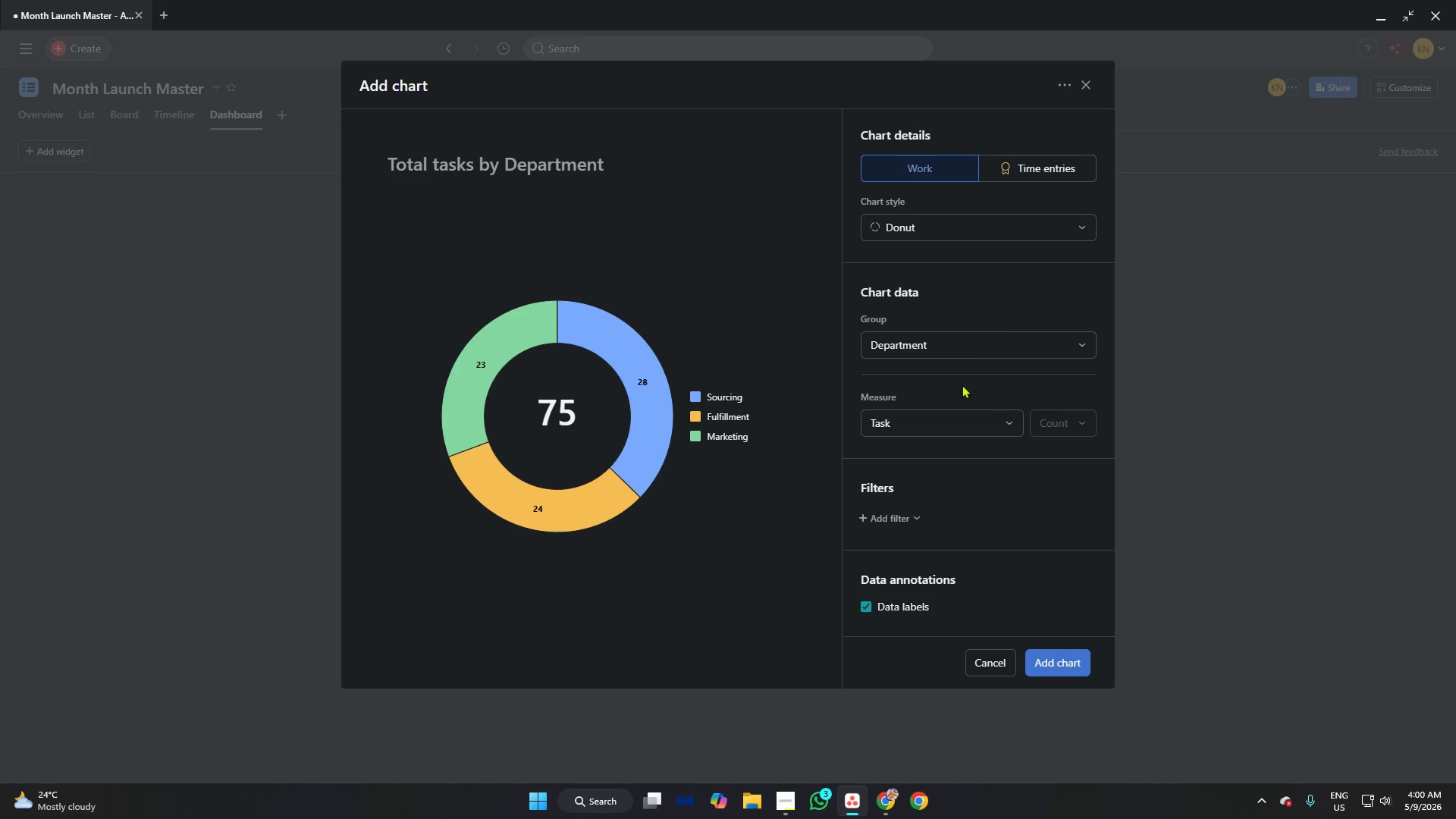 
left_click([898, 515])
 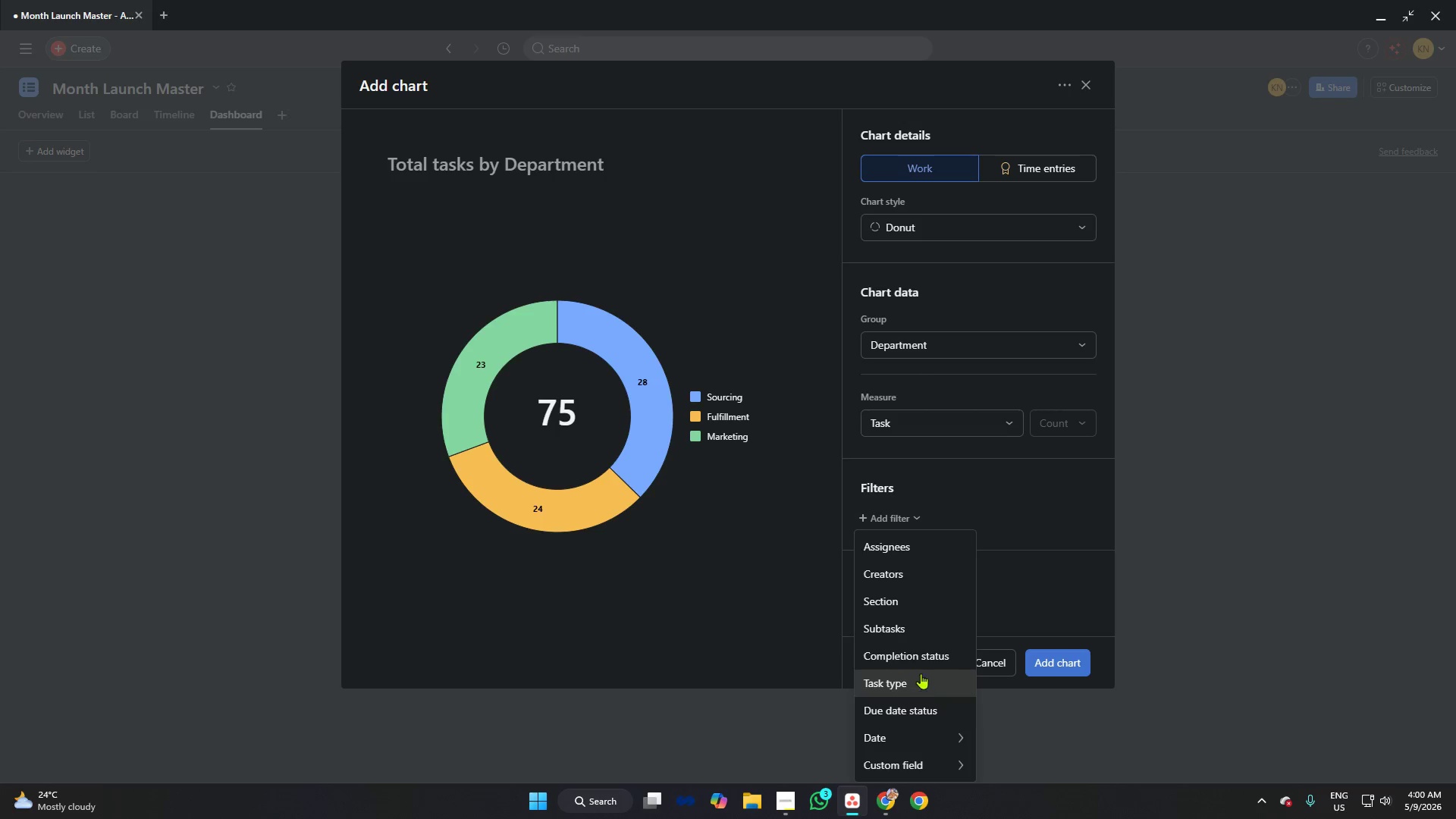 
left_click([1037, 521])
 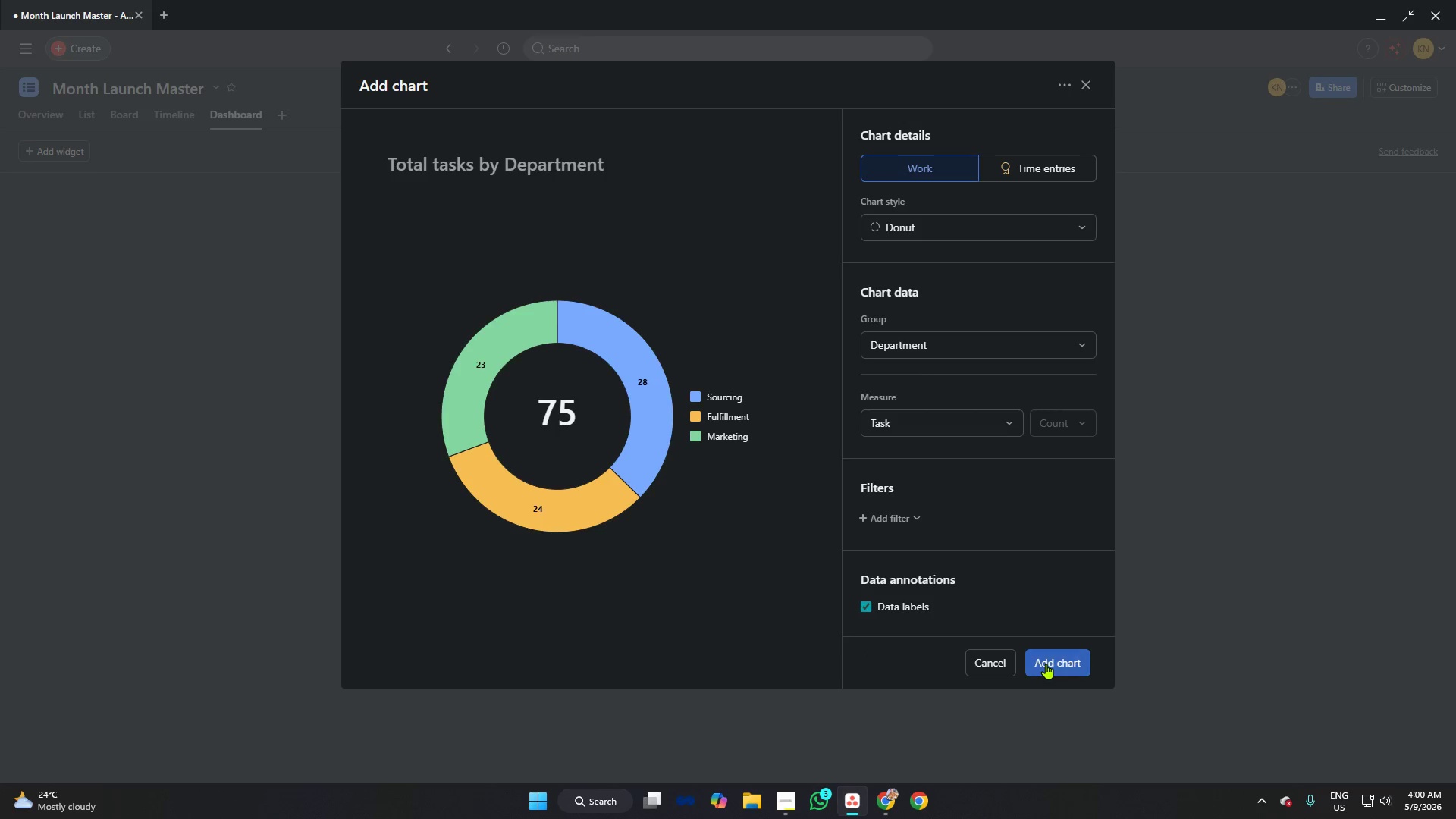 
left_click([1046, 664])
 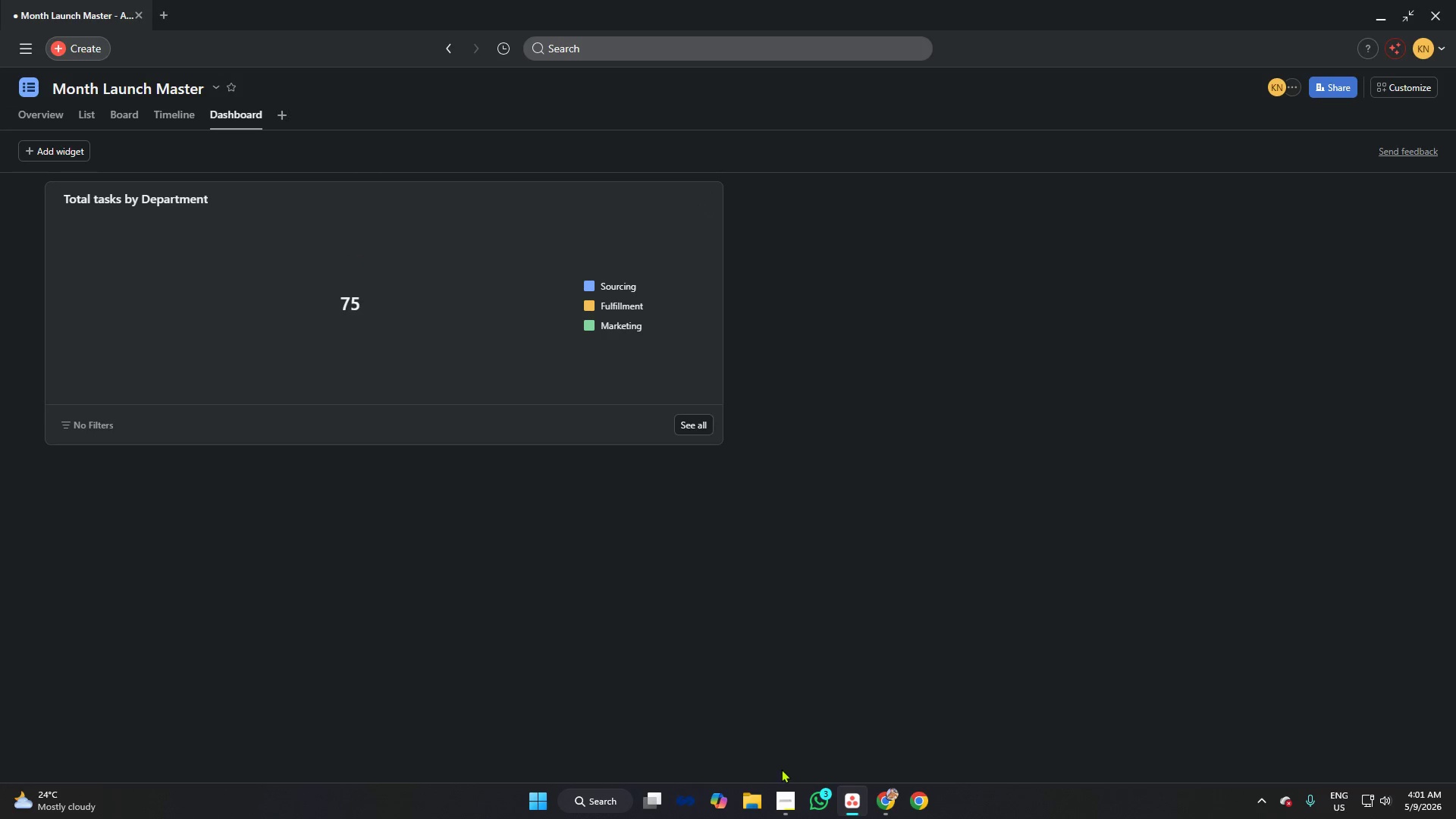 
left_click([789, 792])